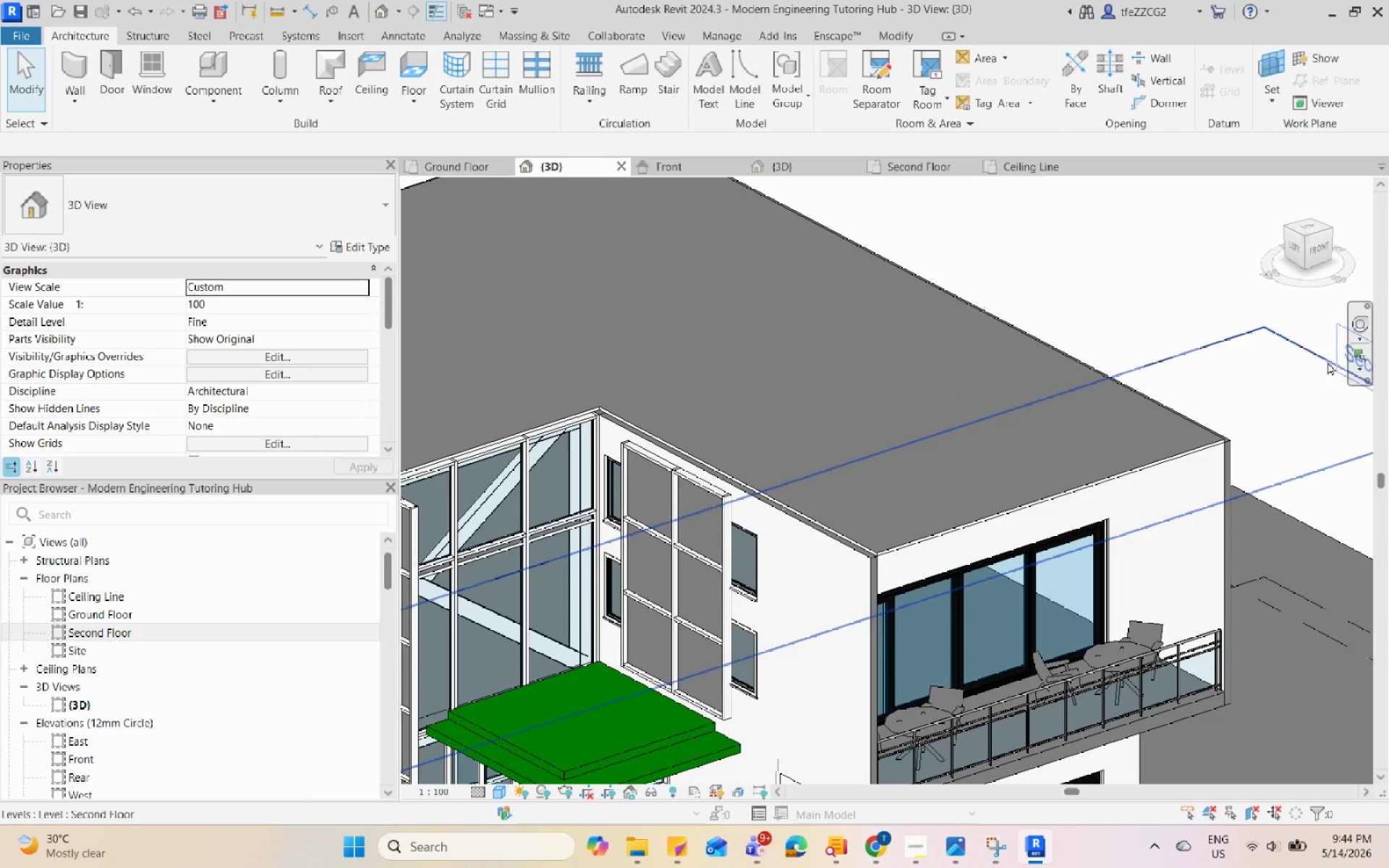 
scroll: coordinate [713, 474], scroll_direction: up, amount: 10.0
 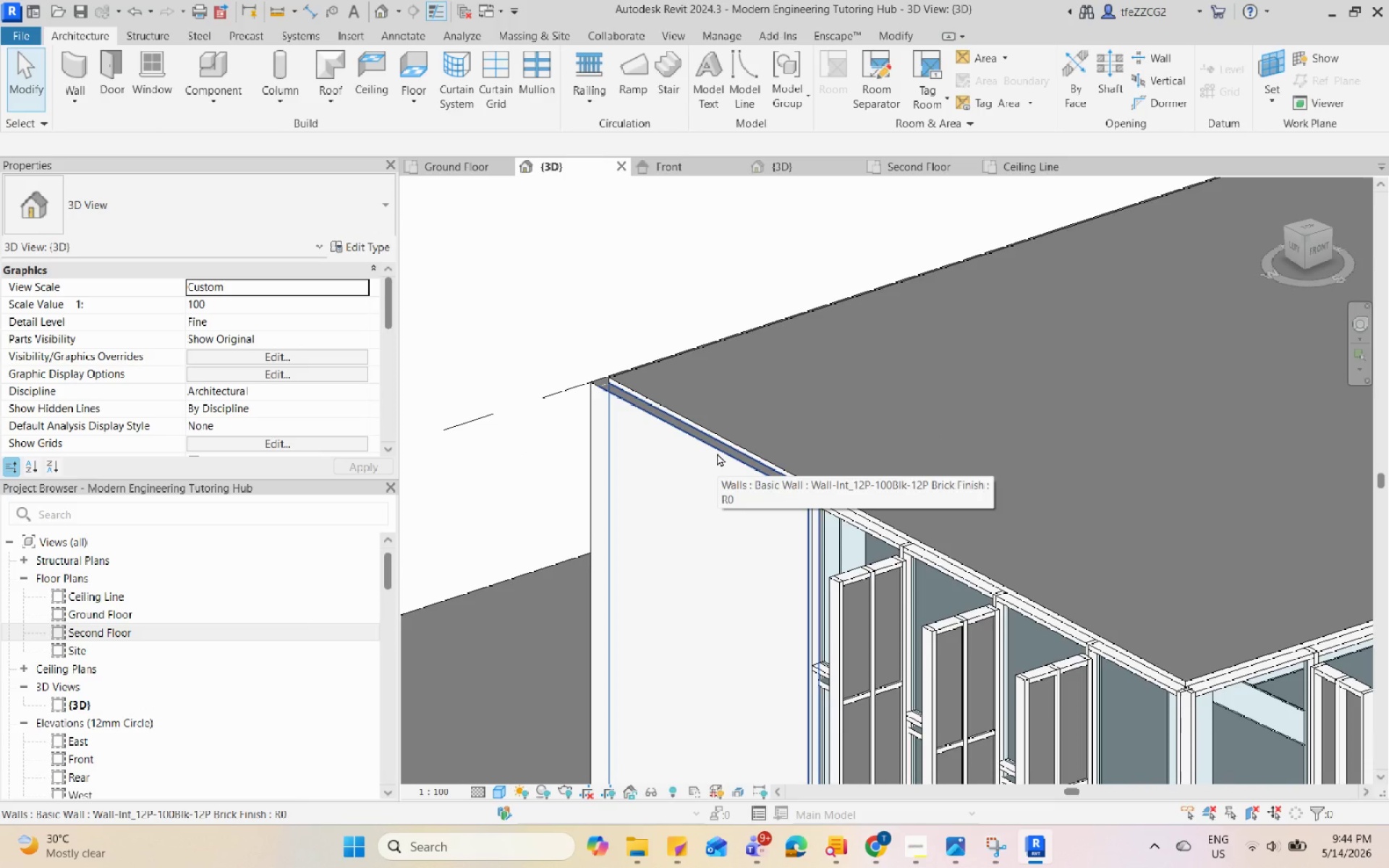 
scroll: coordinate [572, 451], scroll_direction: down, amount: 12.0
 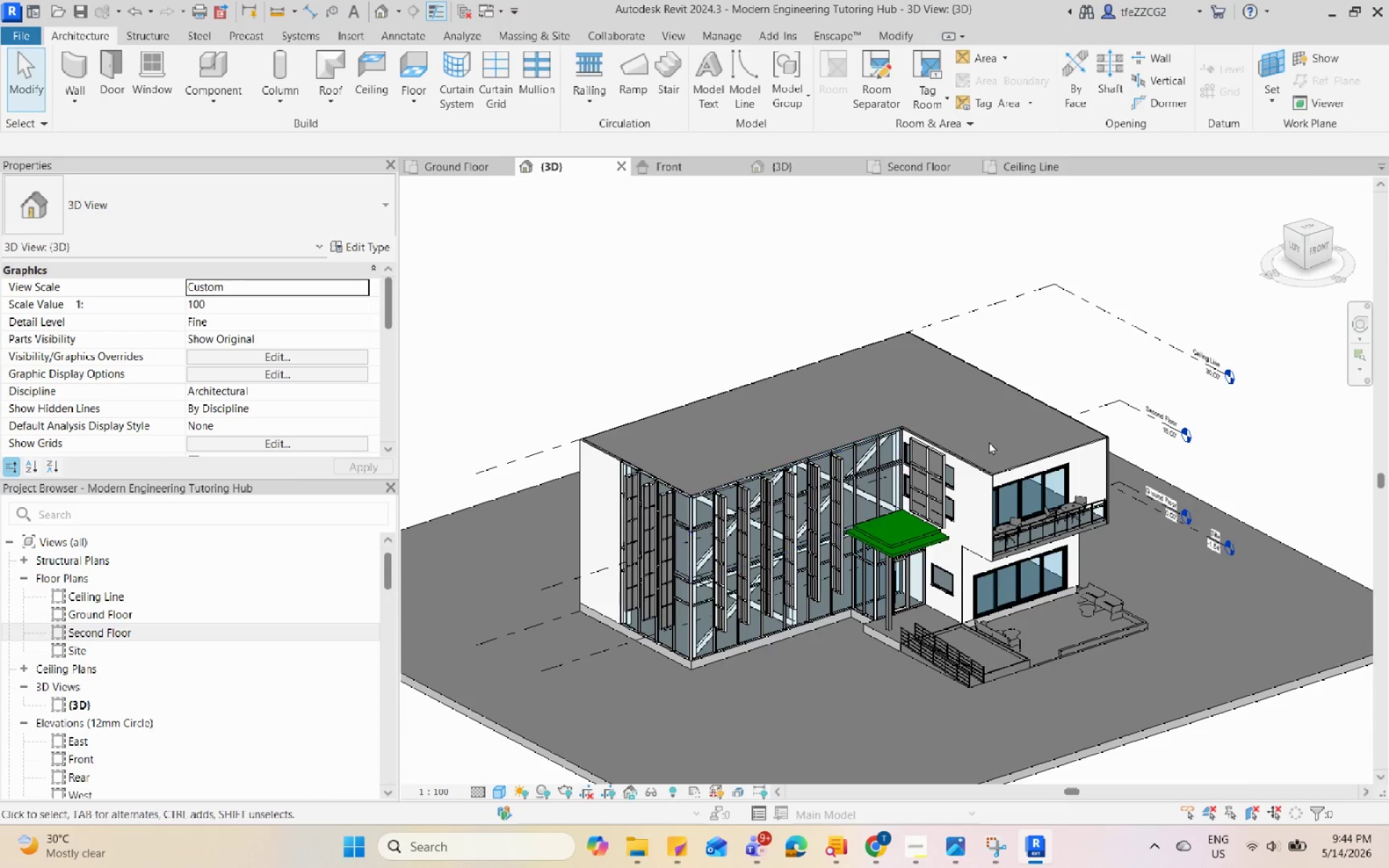 
scroll: coordinate [597, 423], scroll_direction: up, amount: 12.0
 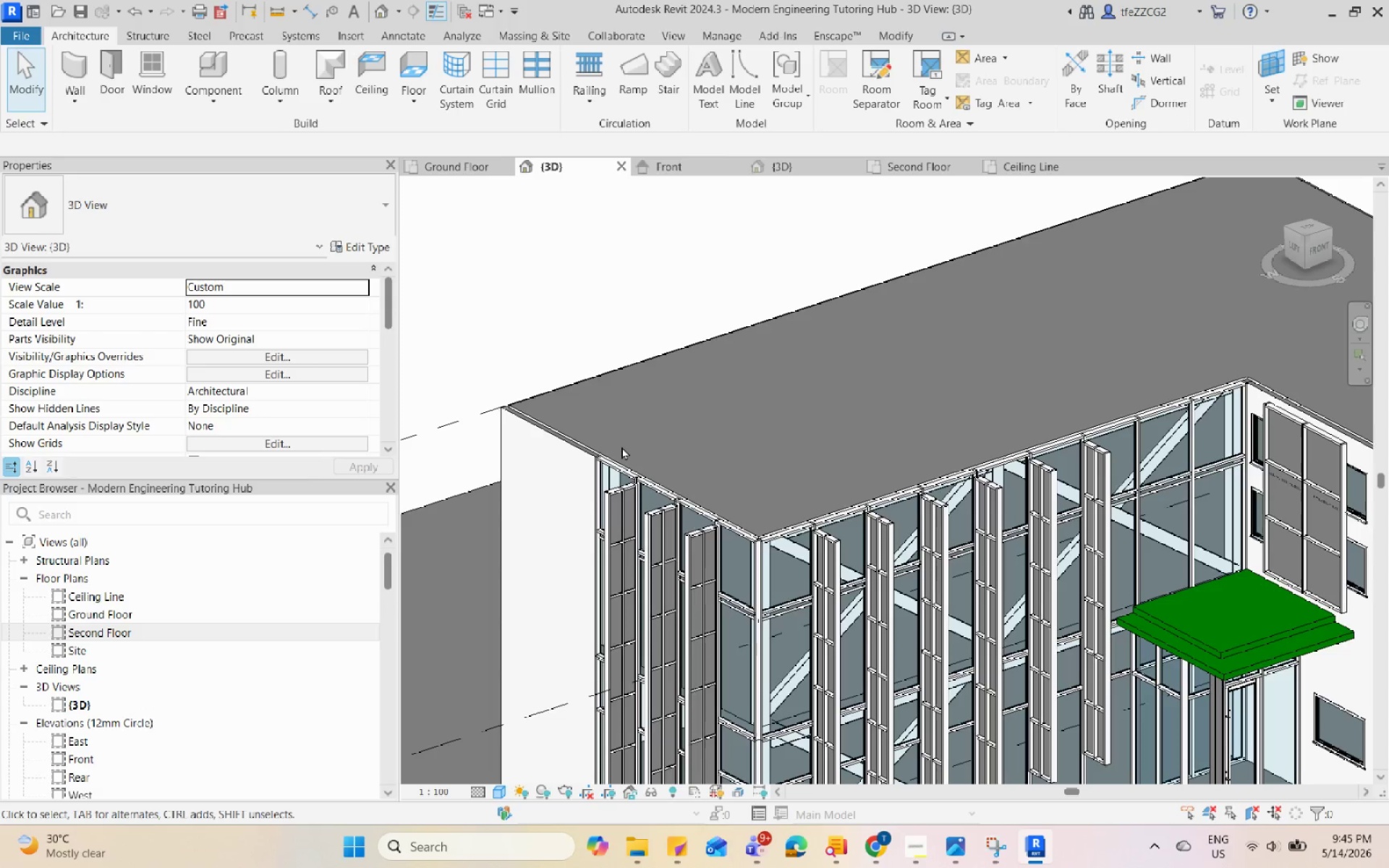 
left_click([558, 425])
 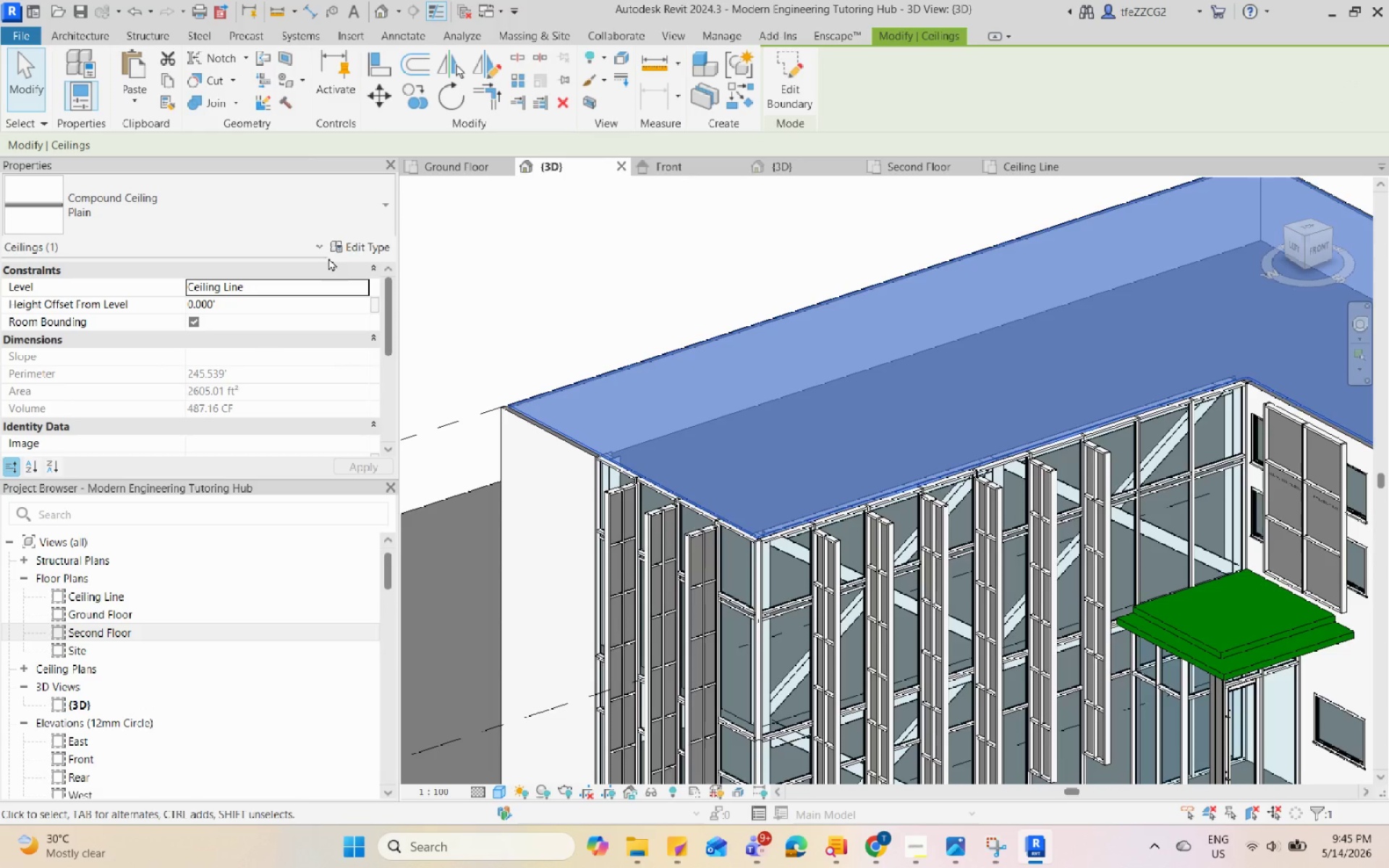 
left_click([361, 237])
 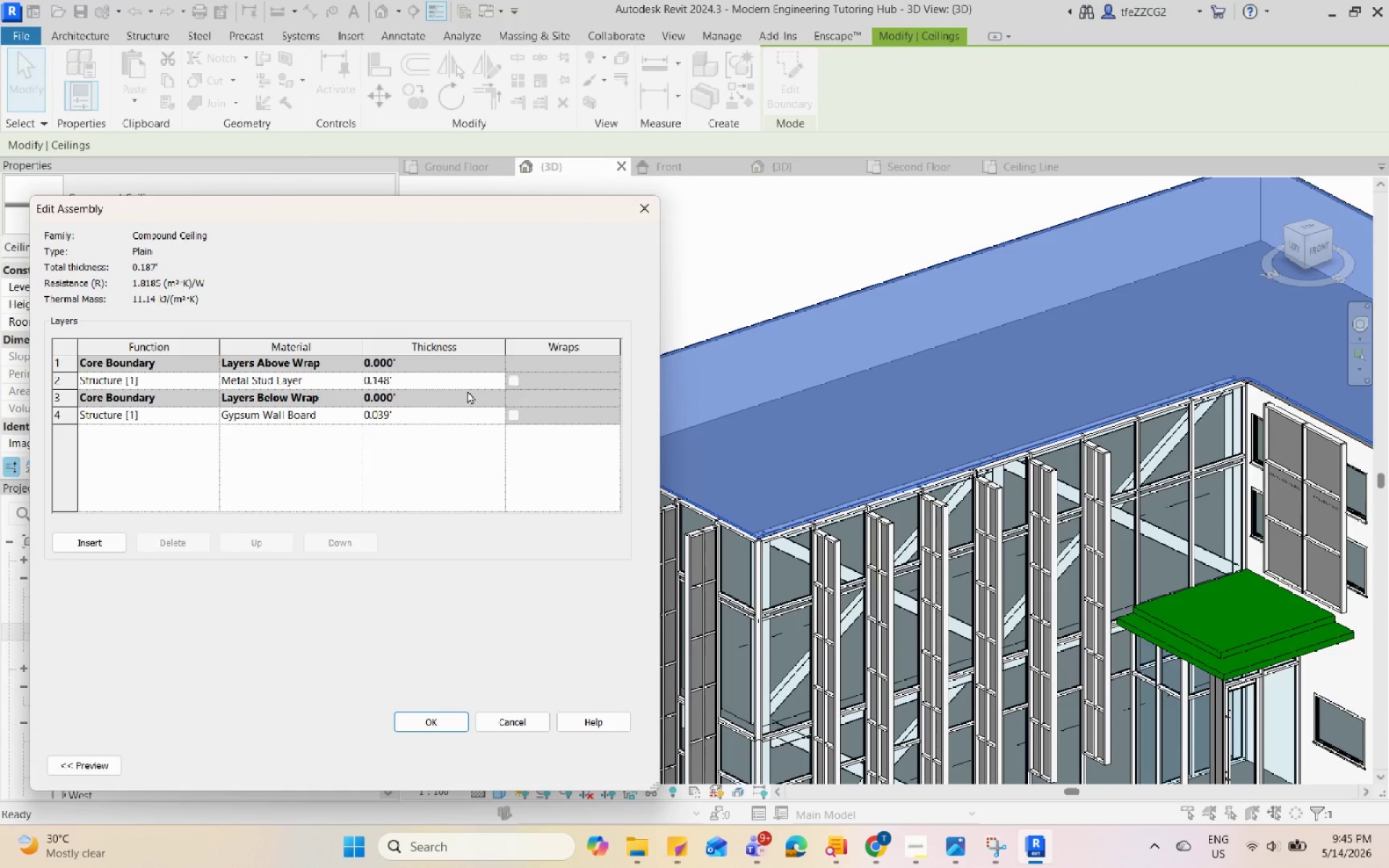 
left_click([378, 386])
 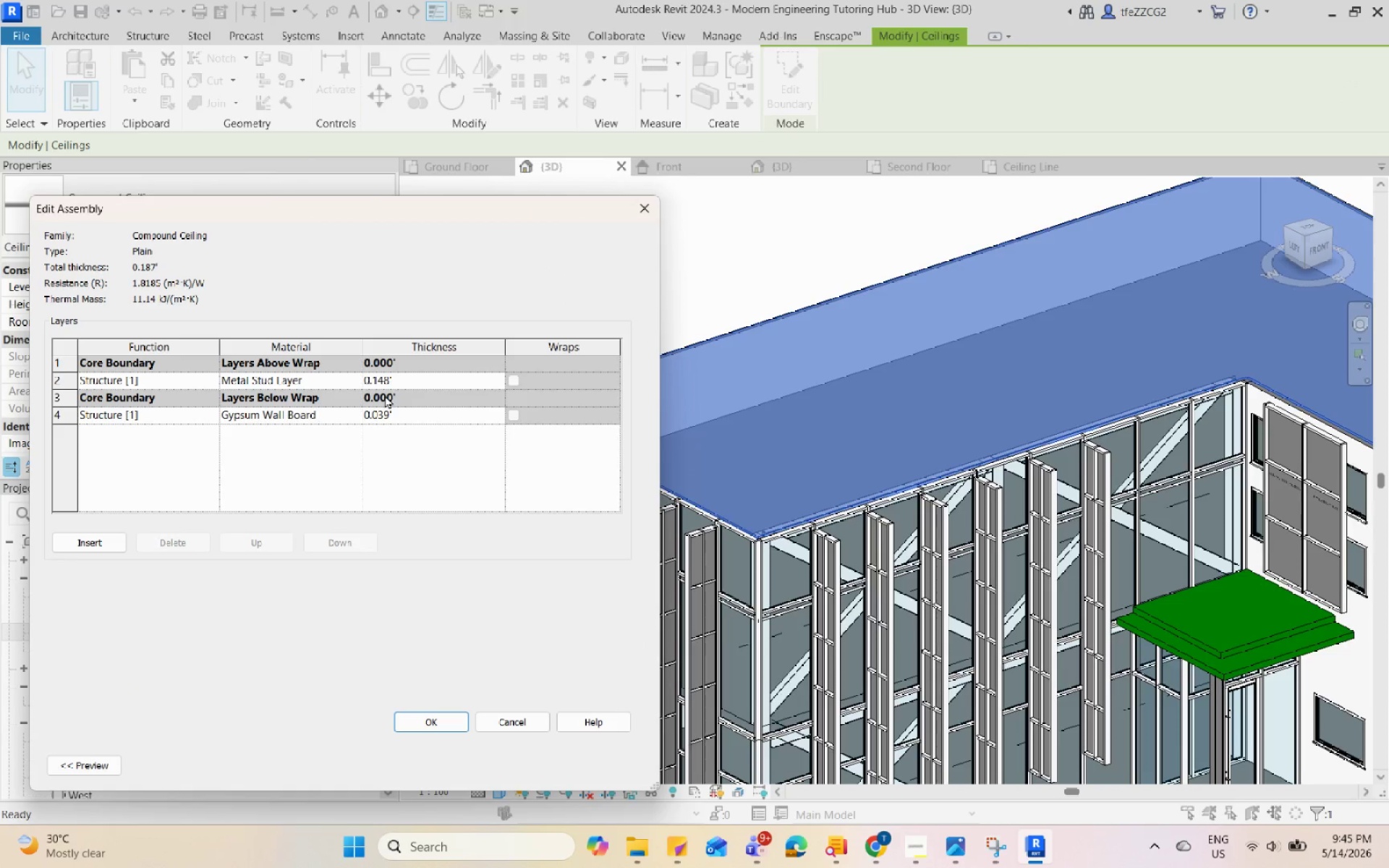 
key(Backspace)
 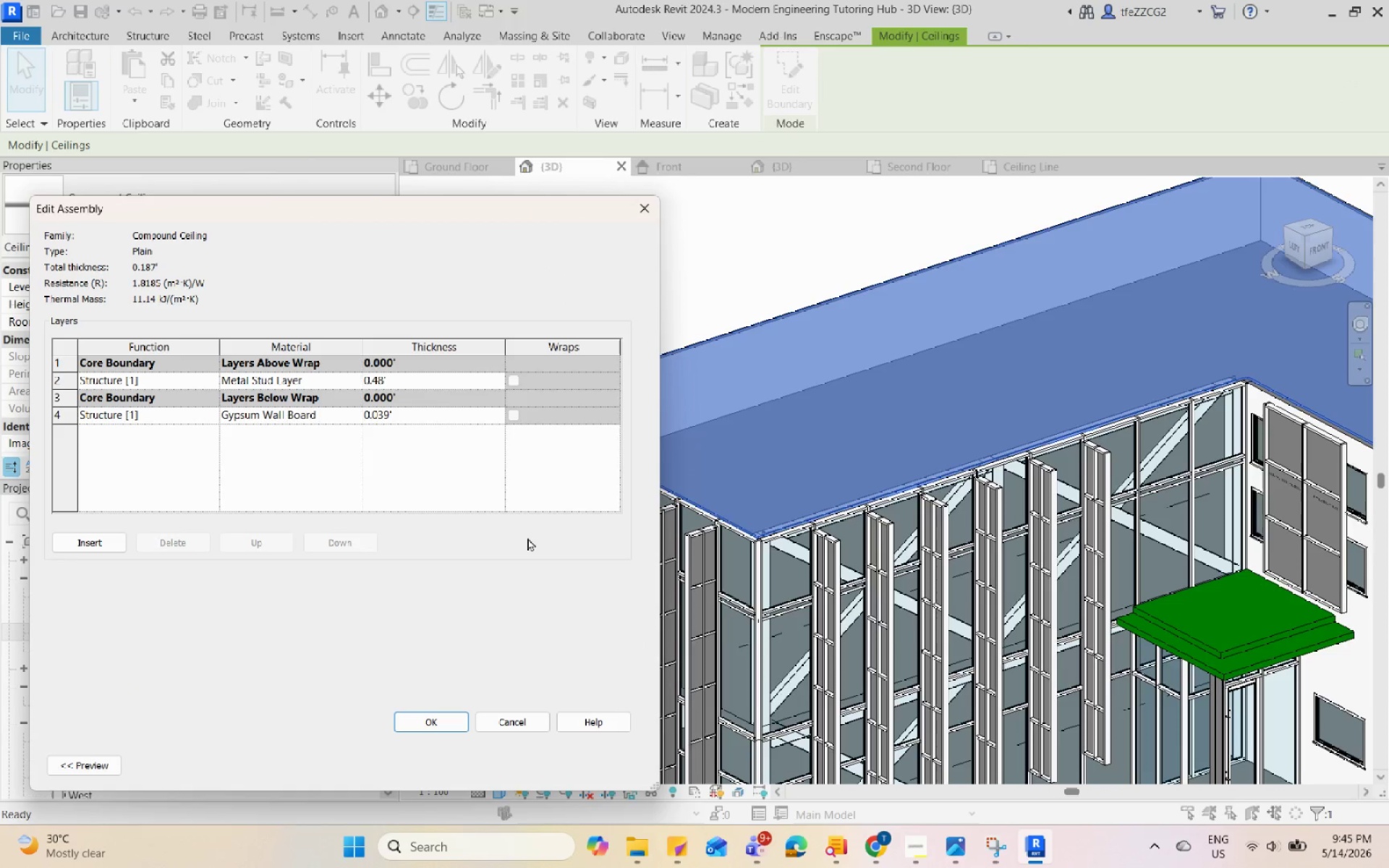 
key(2)
 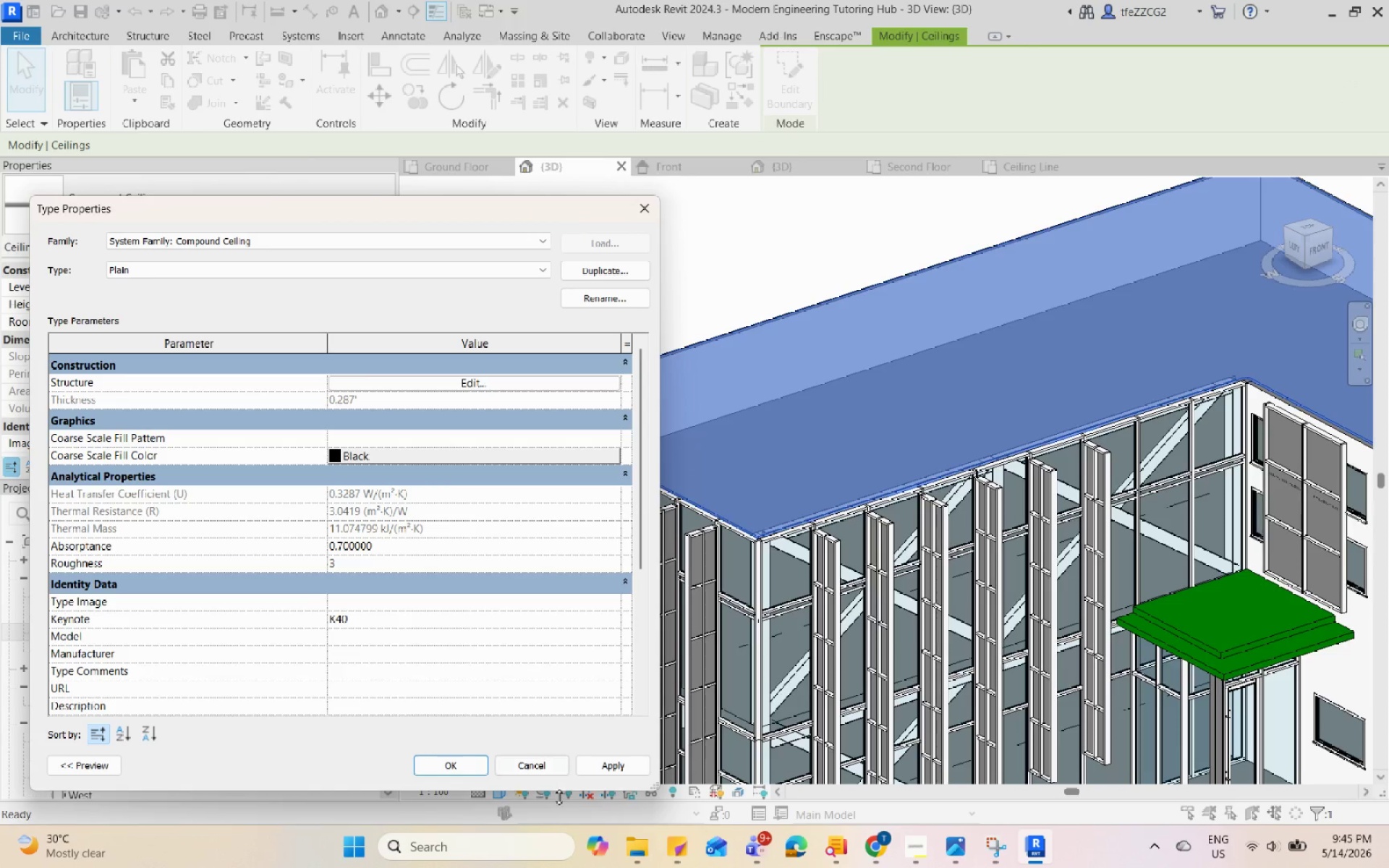 
left_click([630, 767])
 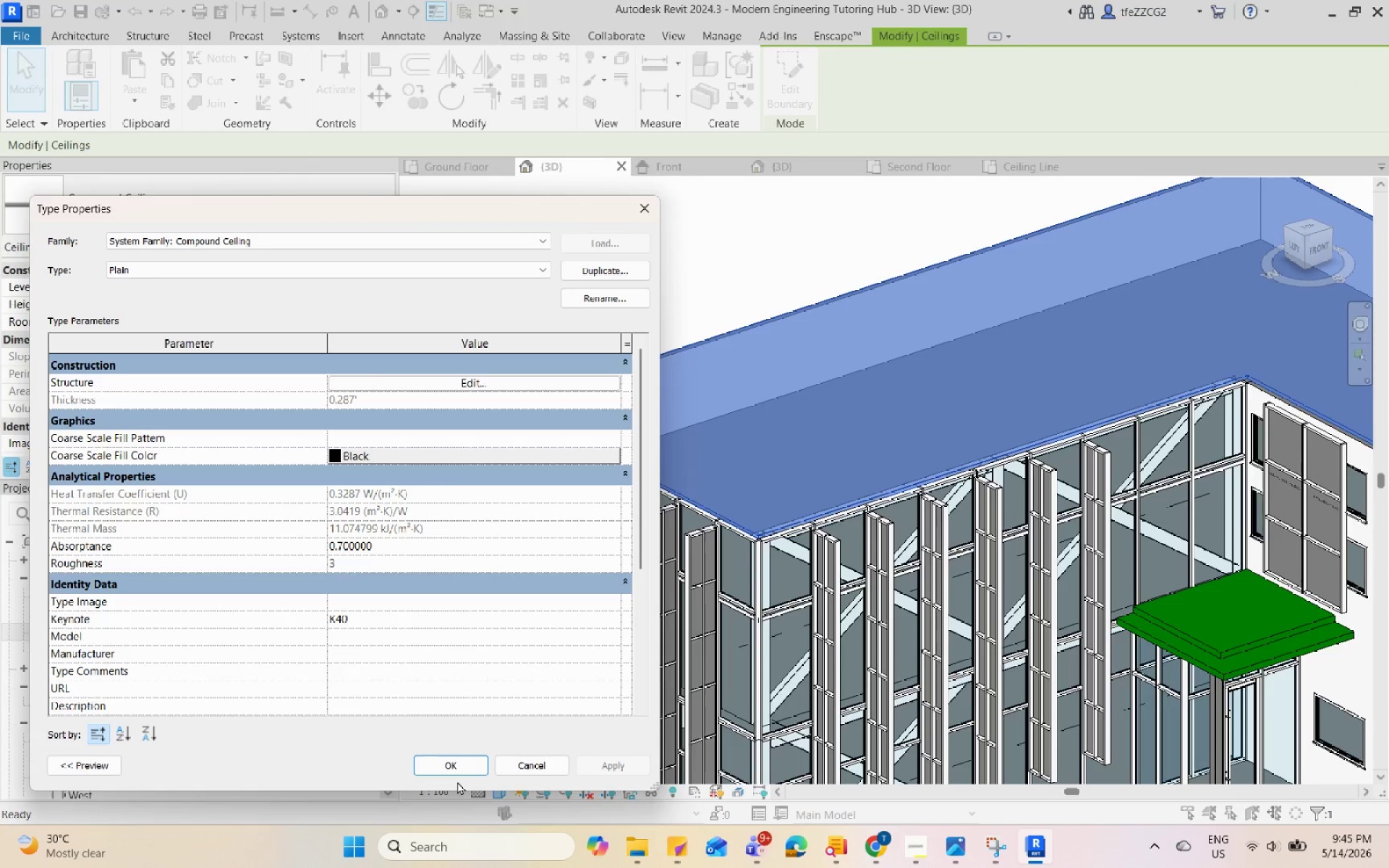 
left_click([446, 769])
 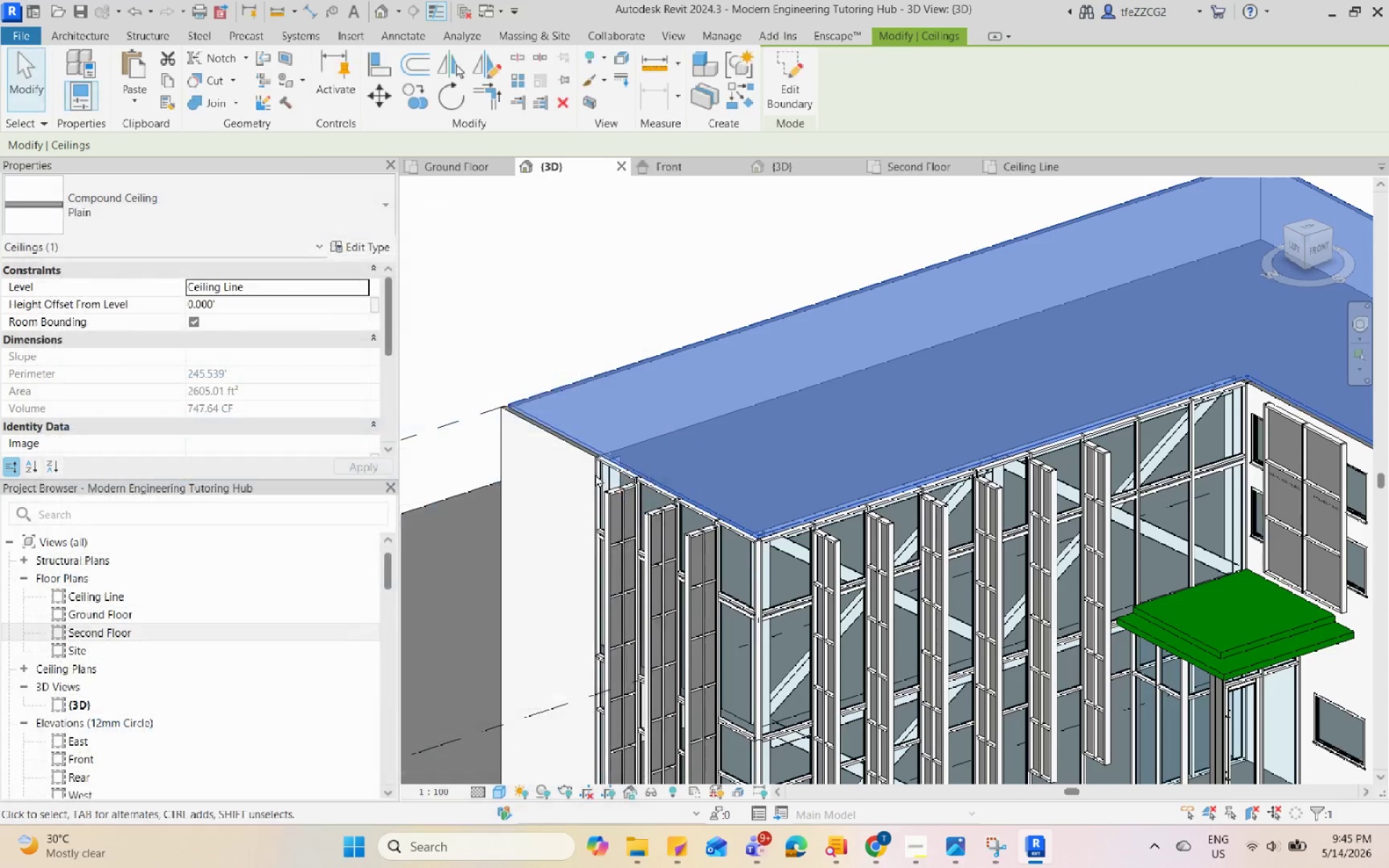 
key(Escape)
 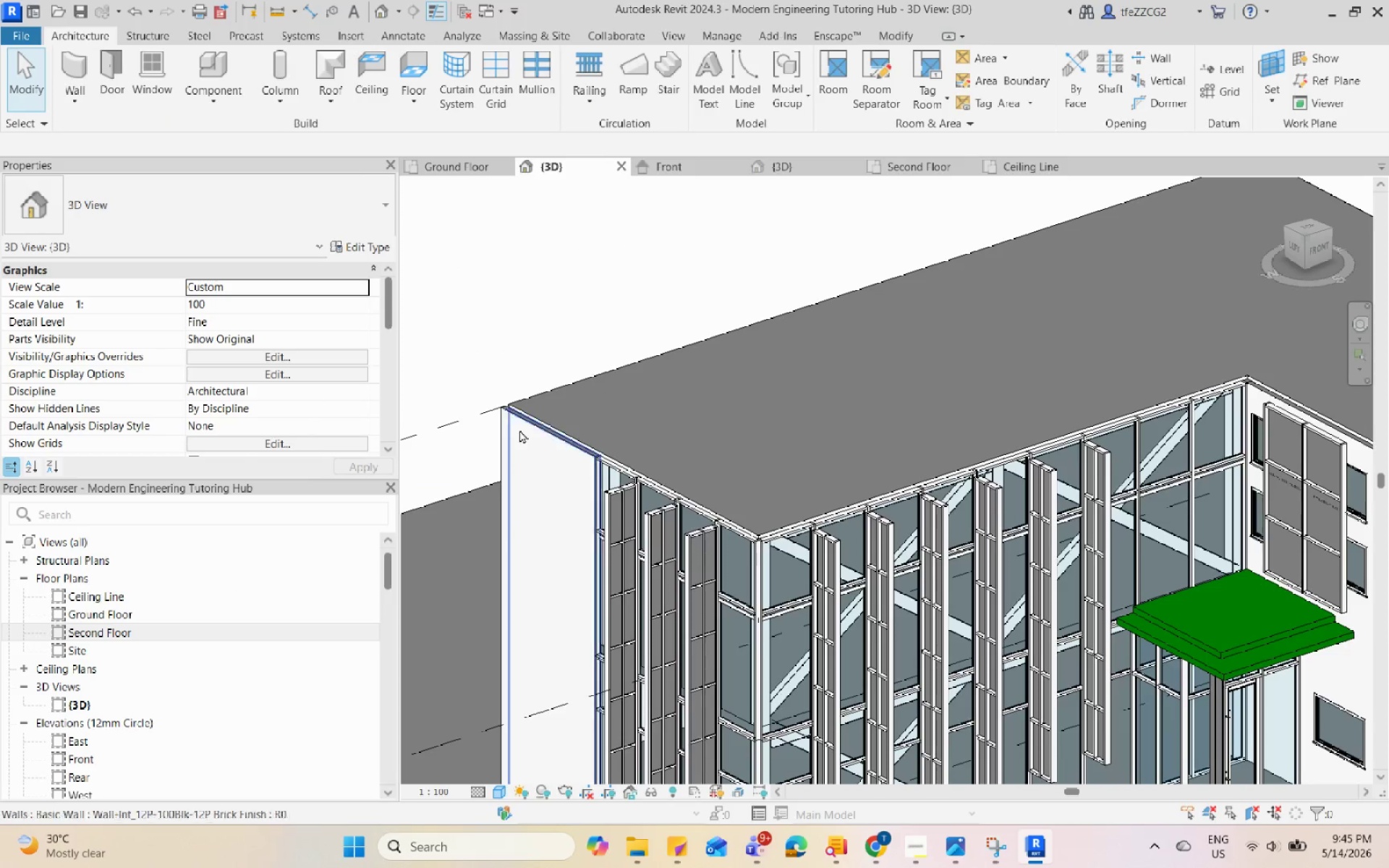 
scroll: coordinate [523, 417], scroll_direction: up, amount: 8.0
 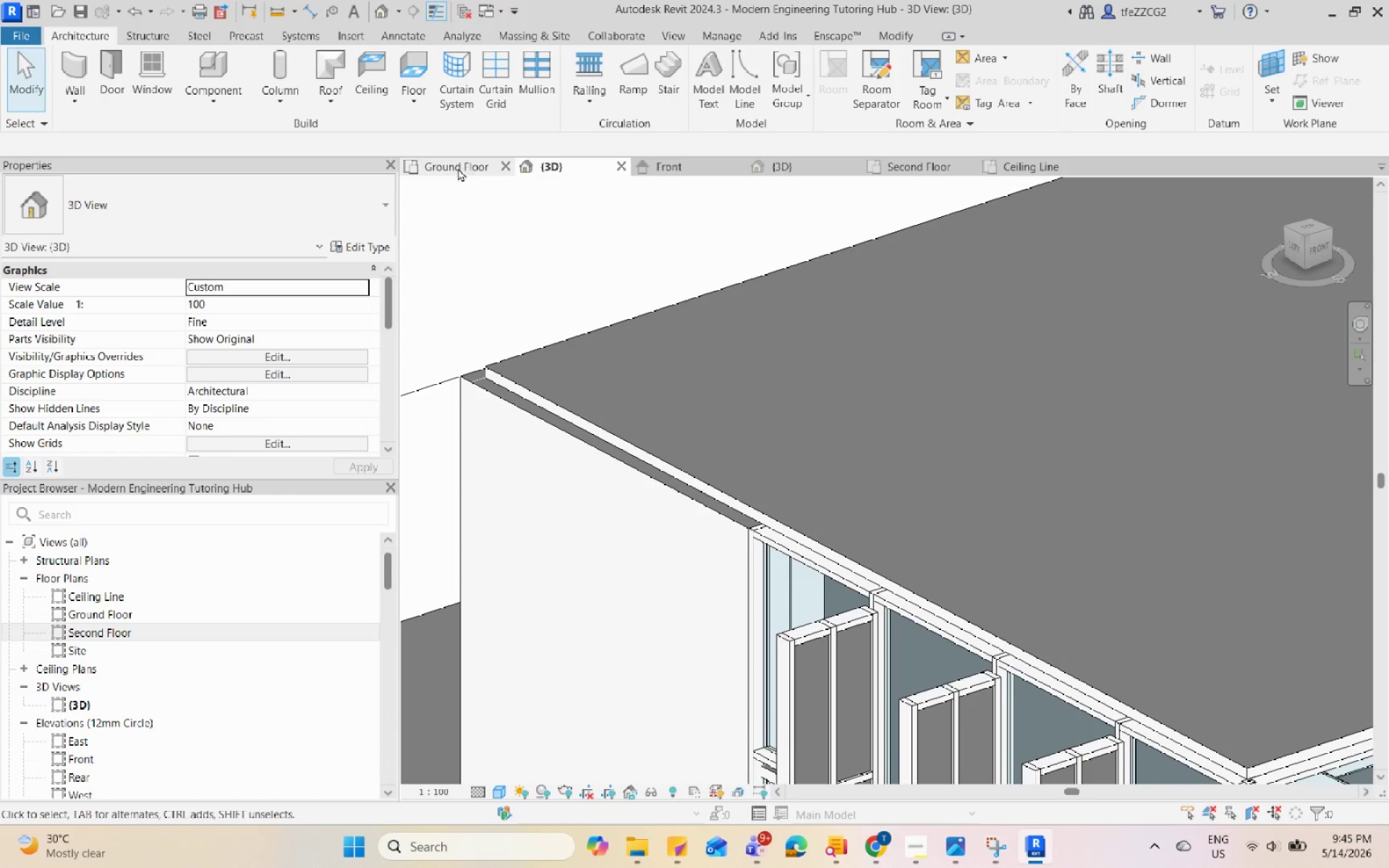 
hold_key(key=ShiftLeft, duration=2.0)
 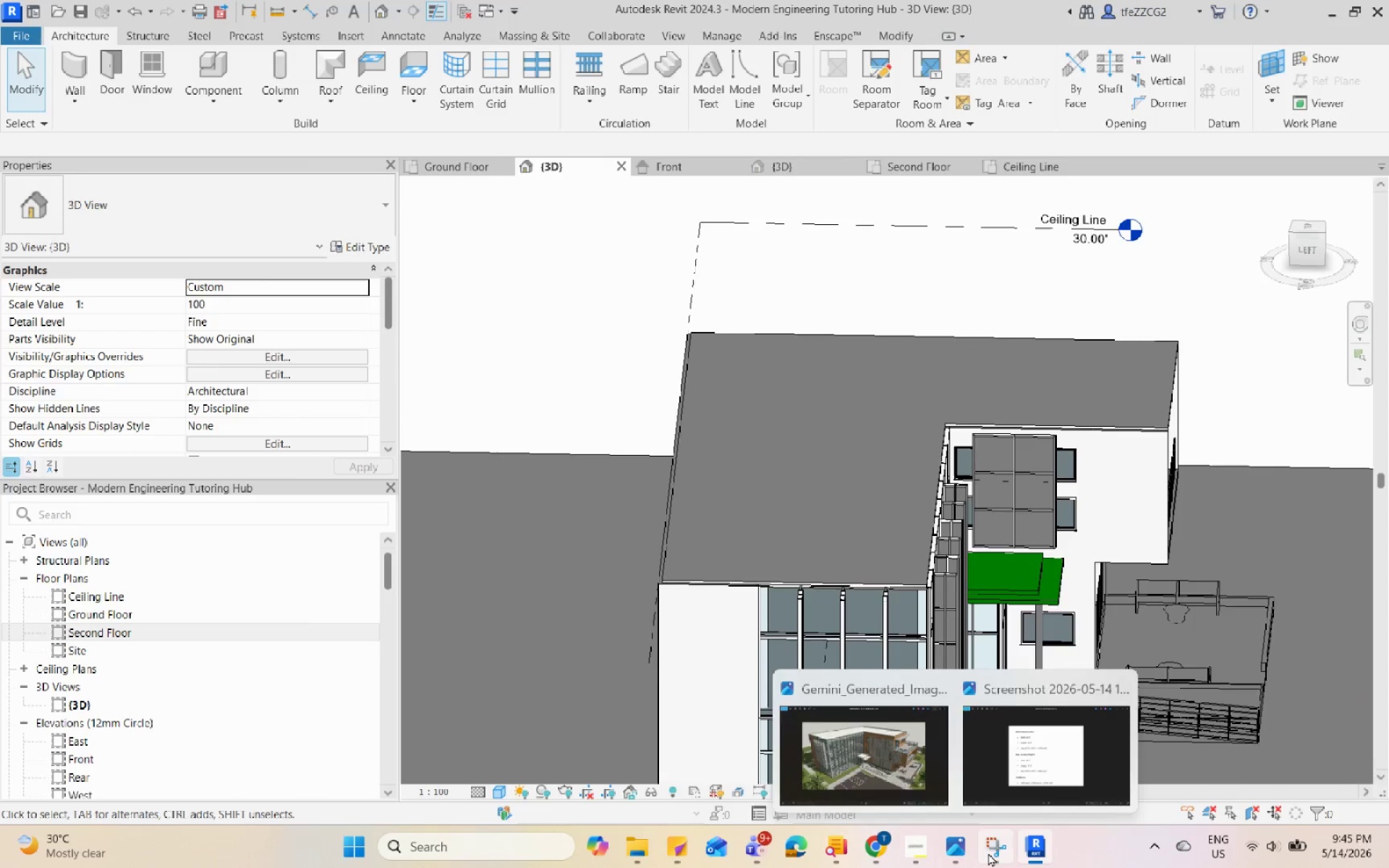 
scroll: coordinate [532, 490], scroll_direction: down, amount: 11.0
 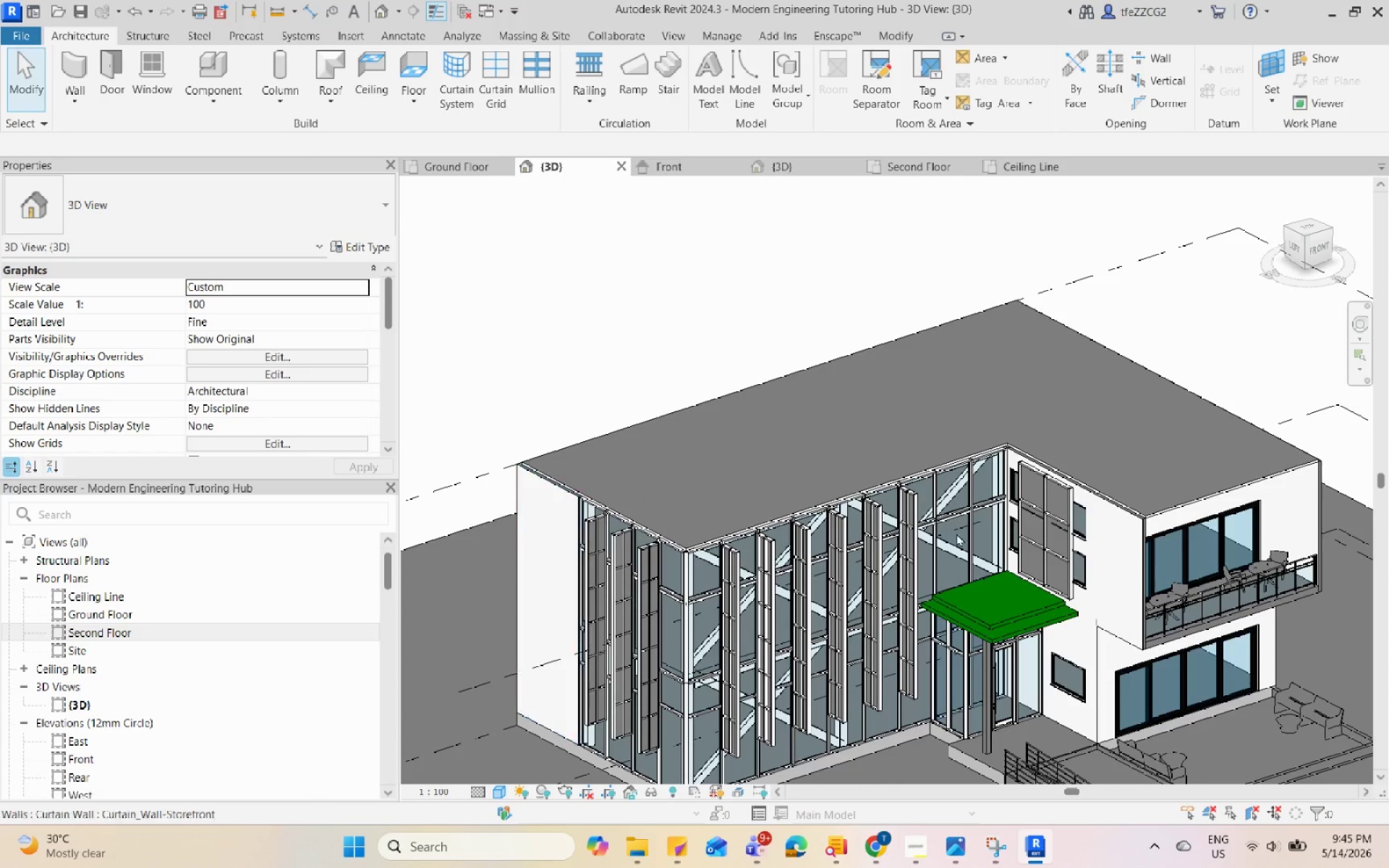 
double_click([989, 853])
 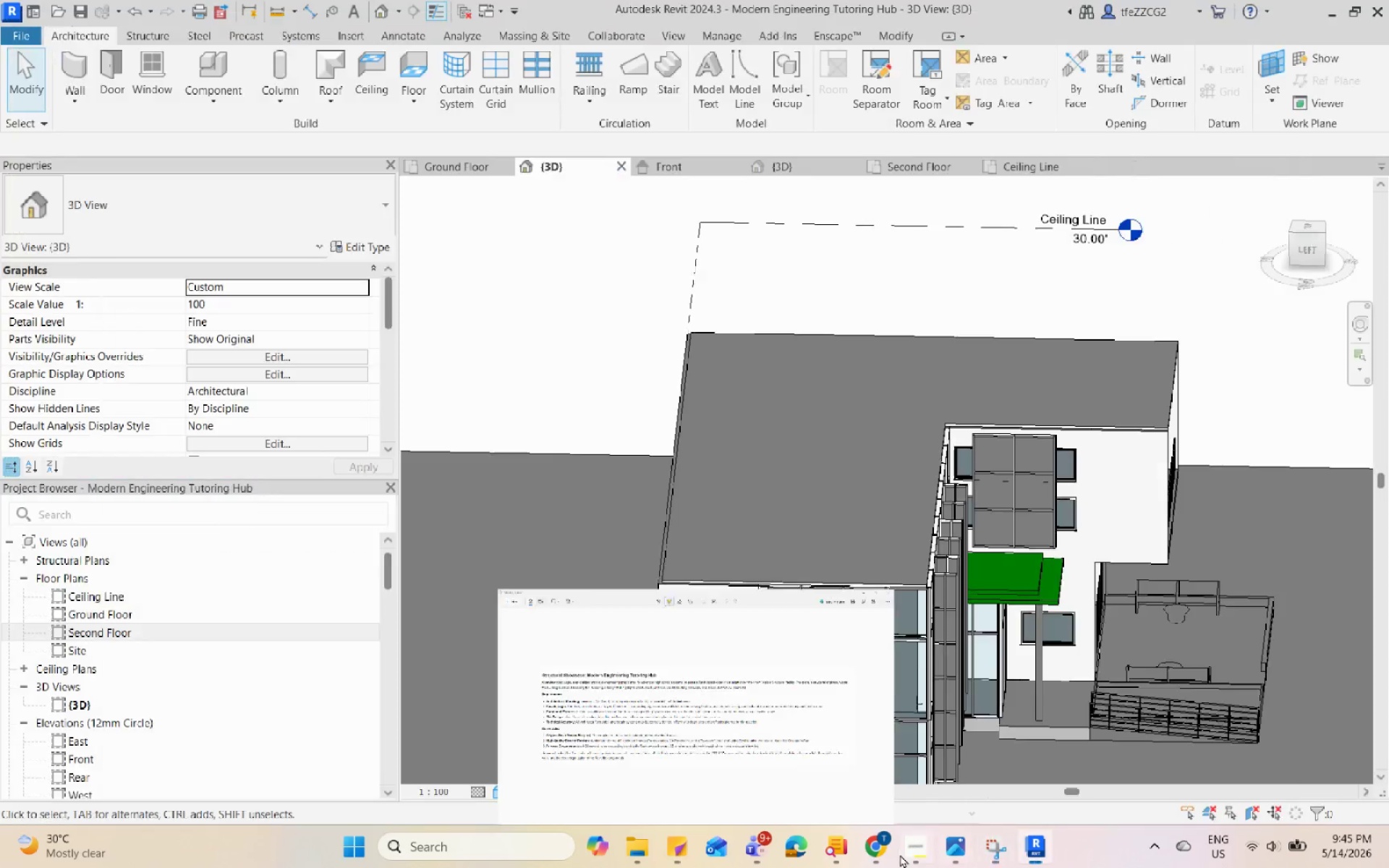 
triple_click([899, 854])